 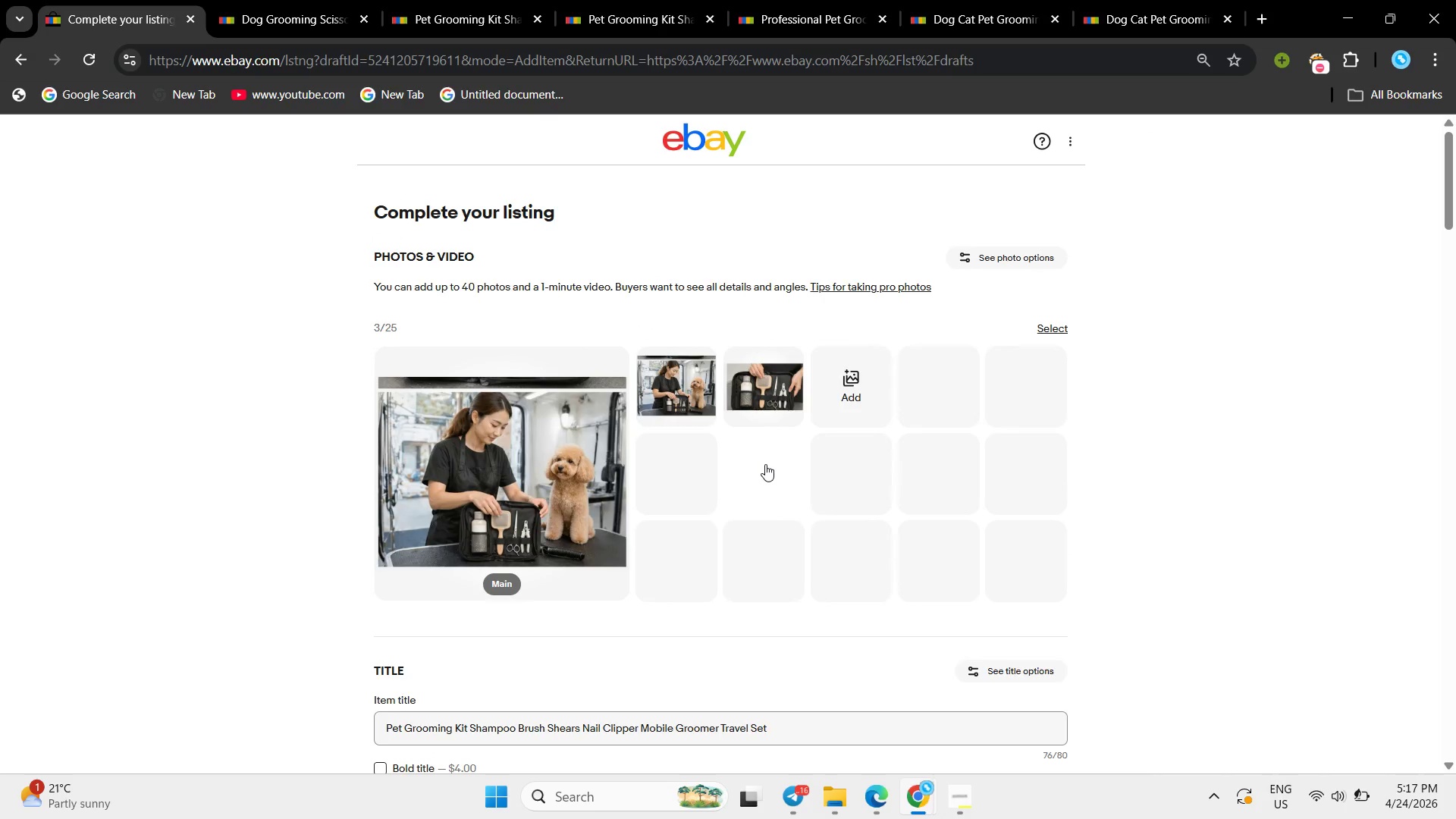 
scroll: coordinate [754, 446], scroll_direction: none, amount: 0.0
 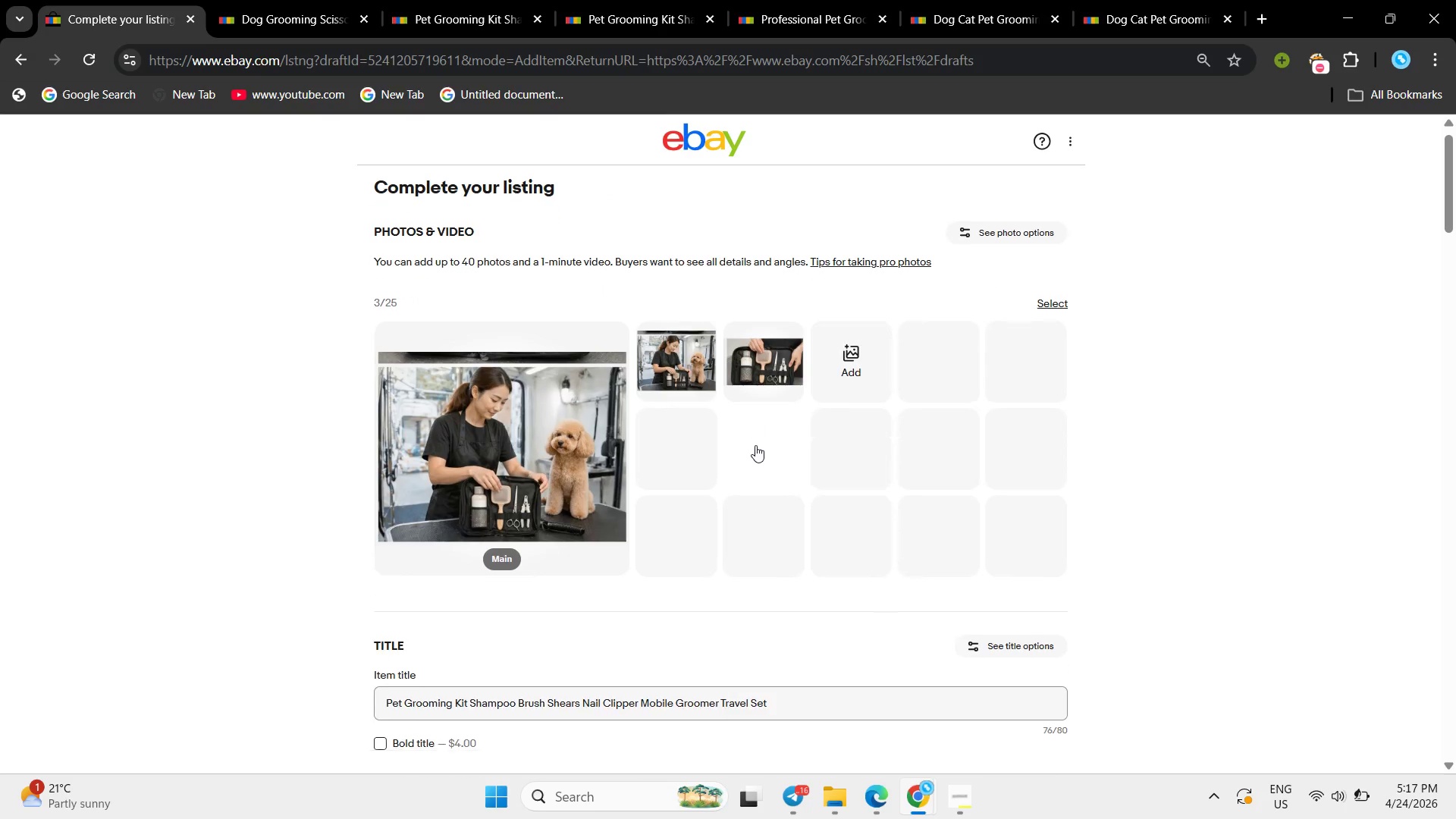 
scroll: coordinate [755, 445], scroll_direction: down, amount: 2.0
 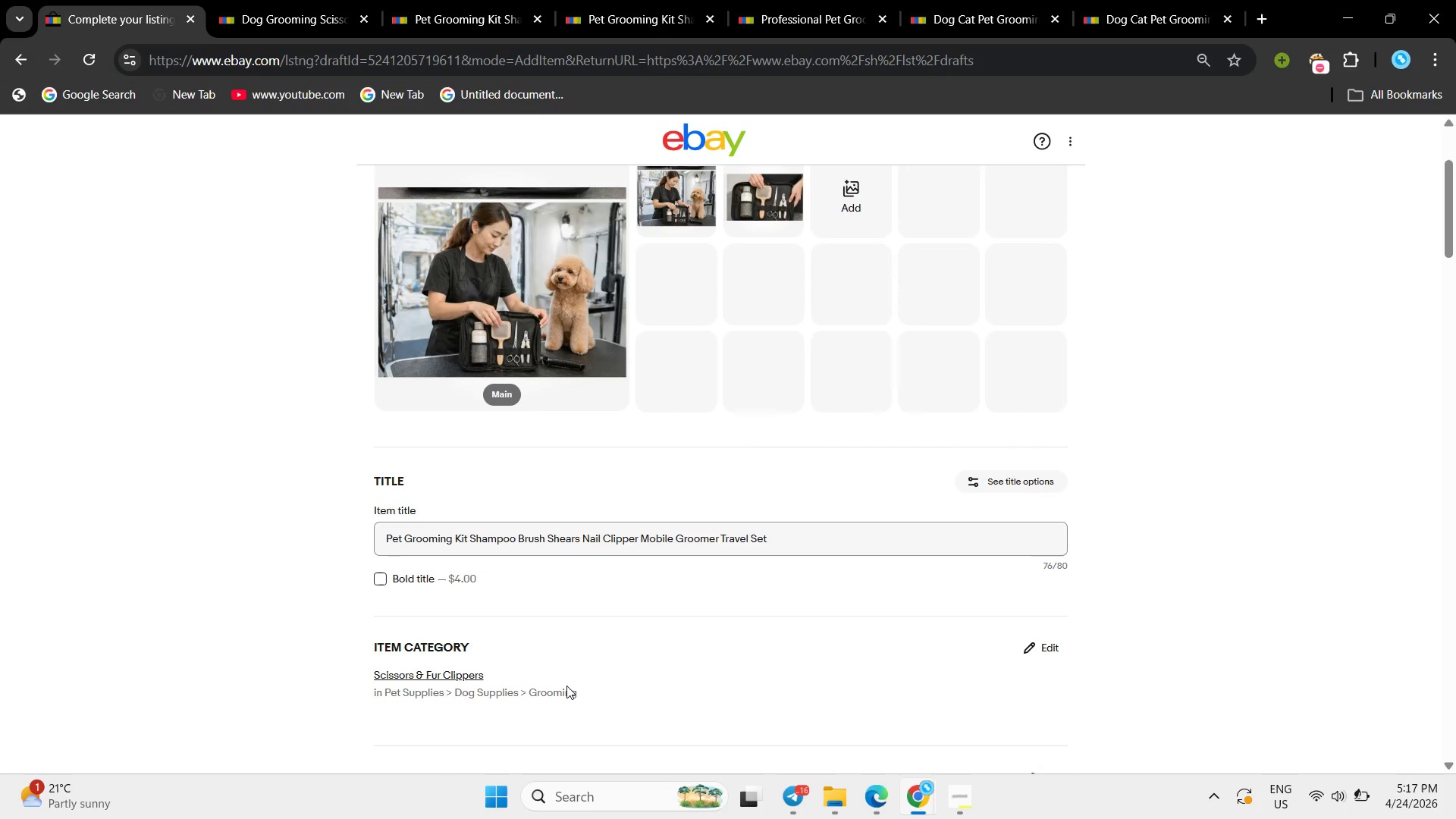 
key(Meta+MetaLeft)
 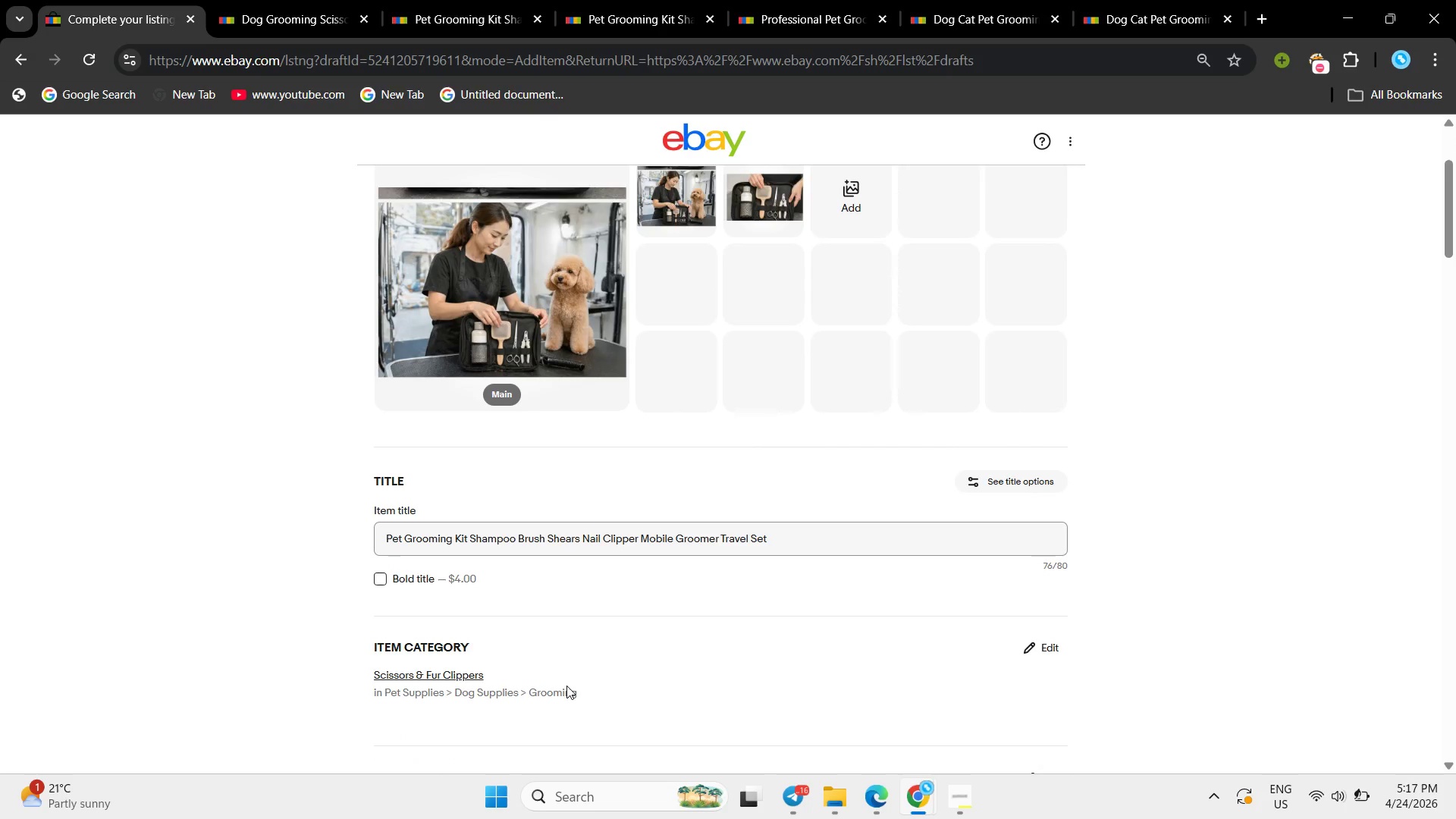 
key(Meta+Shift+S)
 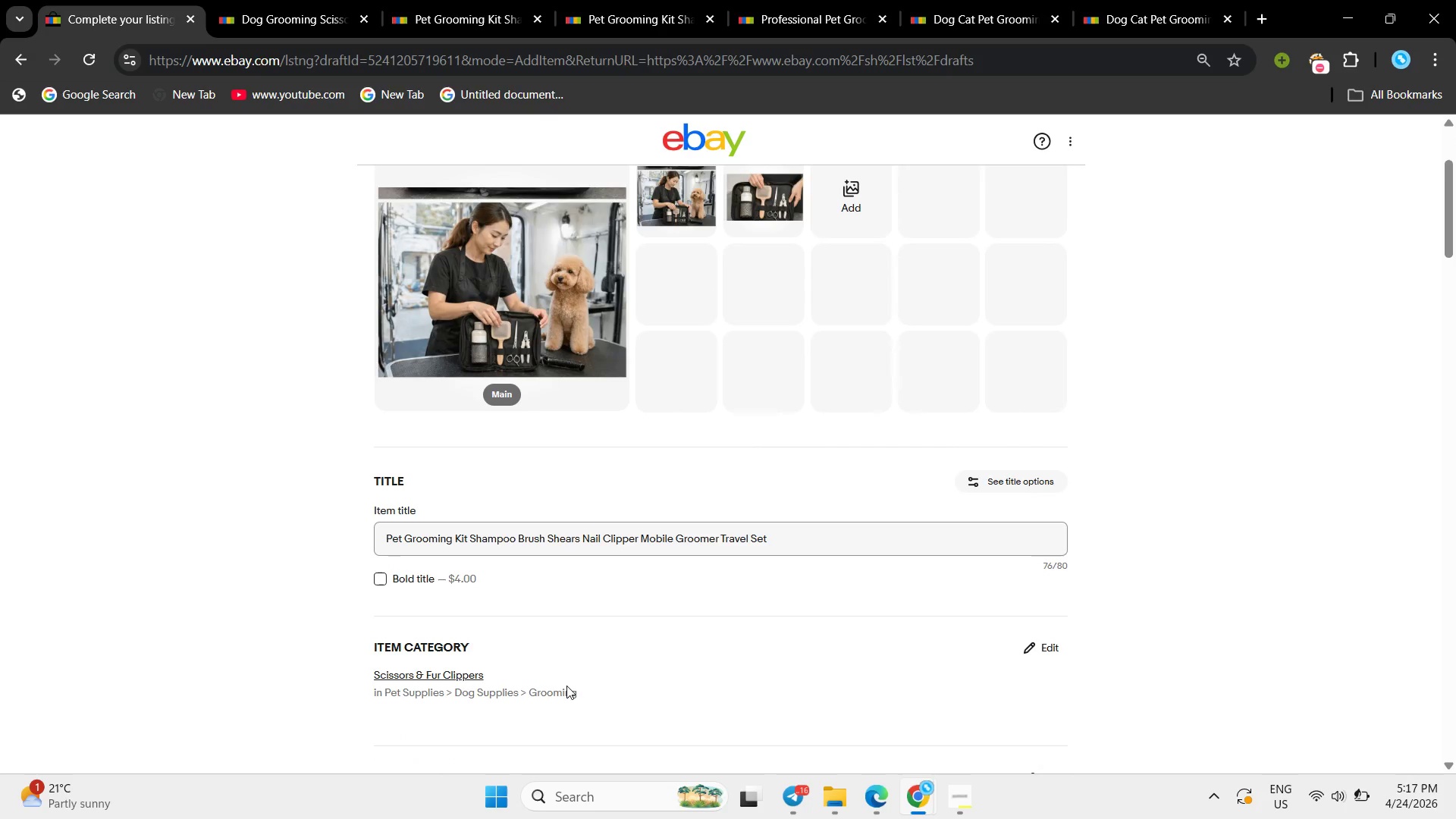 
key(Meta+Shift+ShiftLeft)
 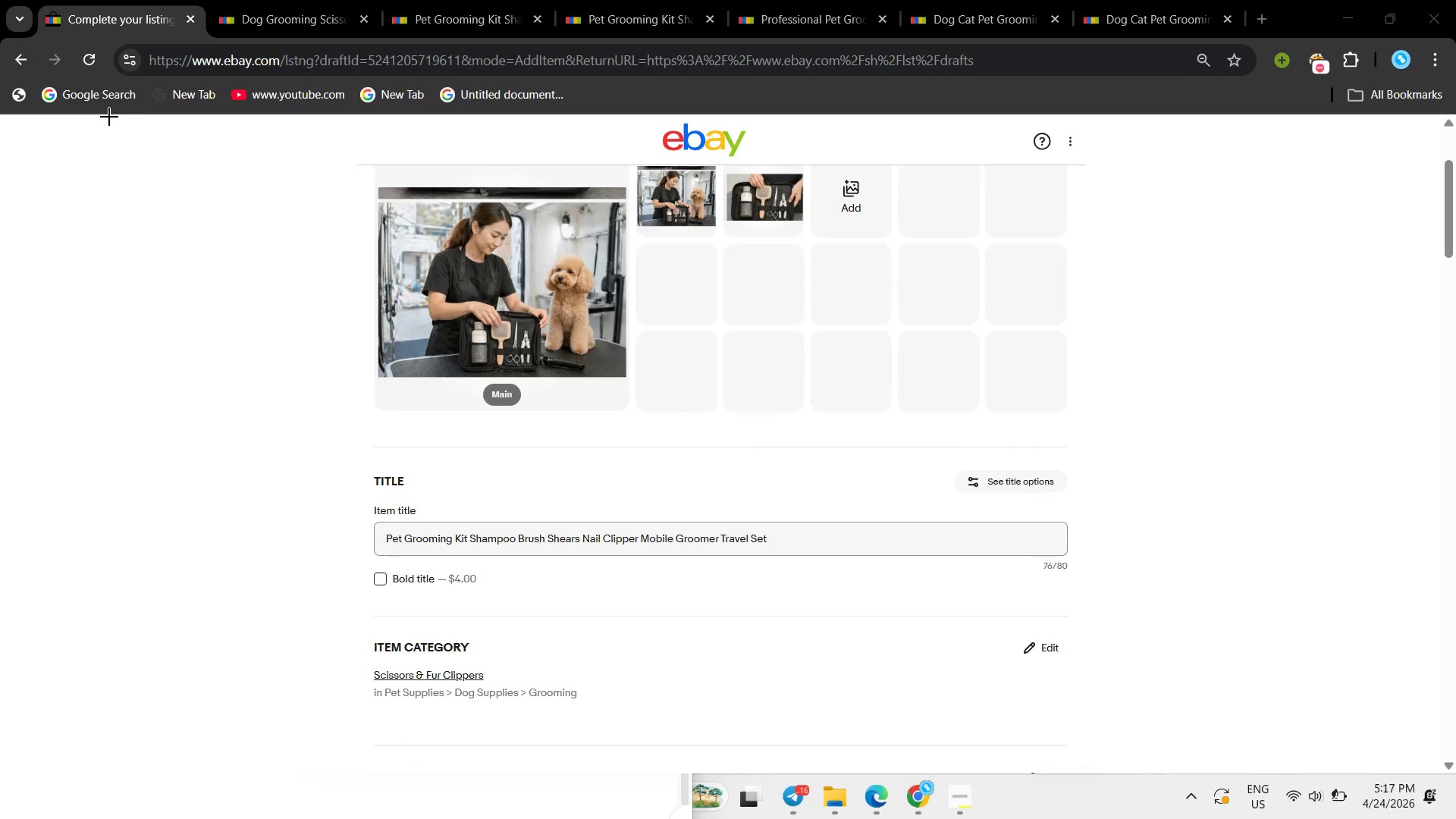 
left_click_drag(start_coordinate=[81, 108], to_coordinate=[1297, 650])
 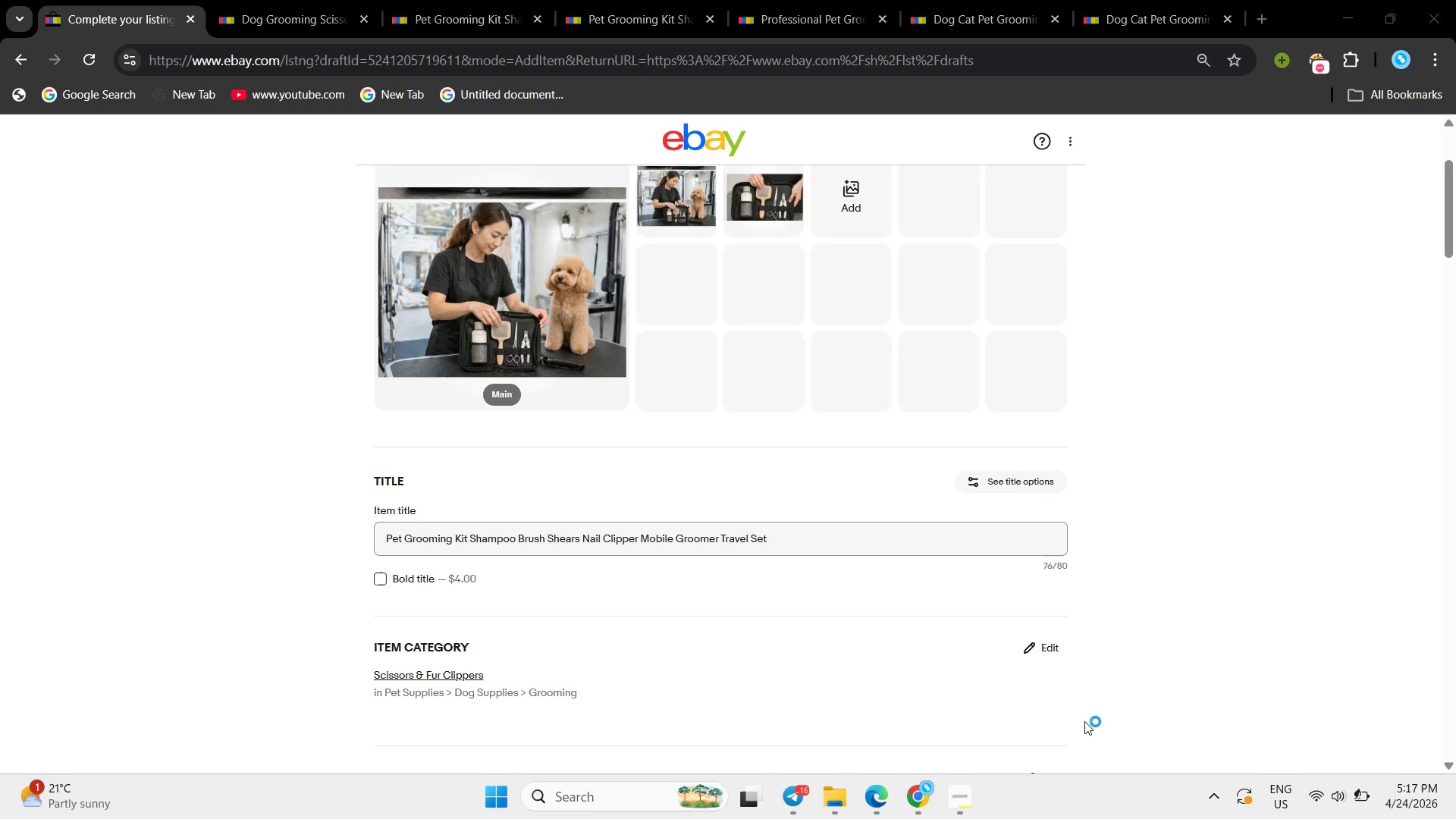 
wait(8.48)
 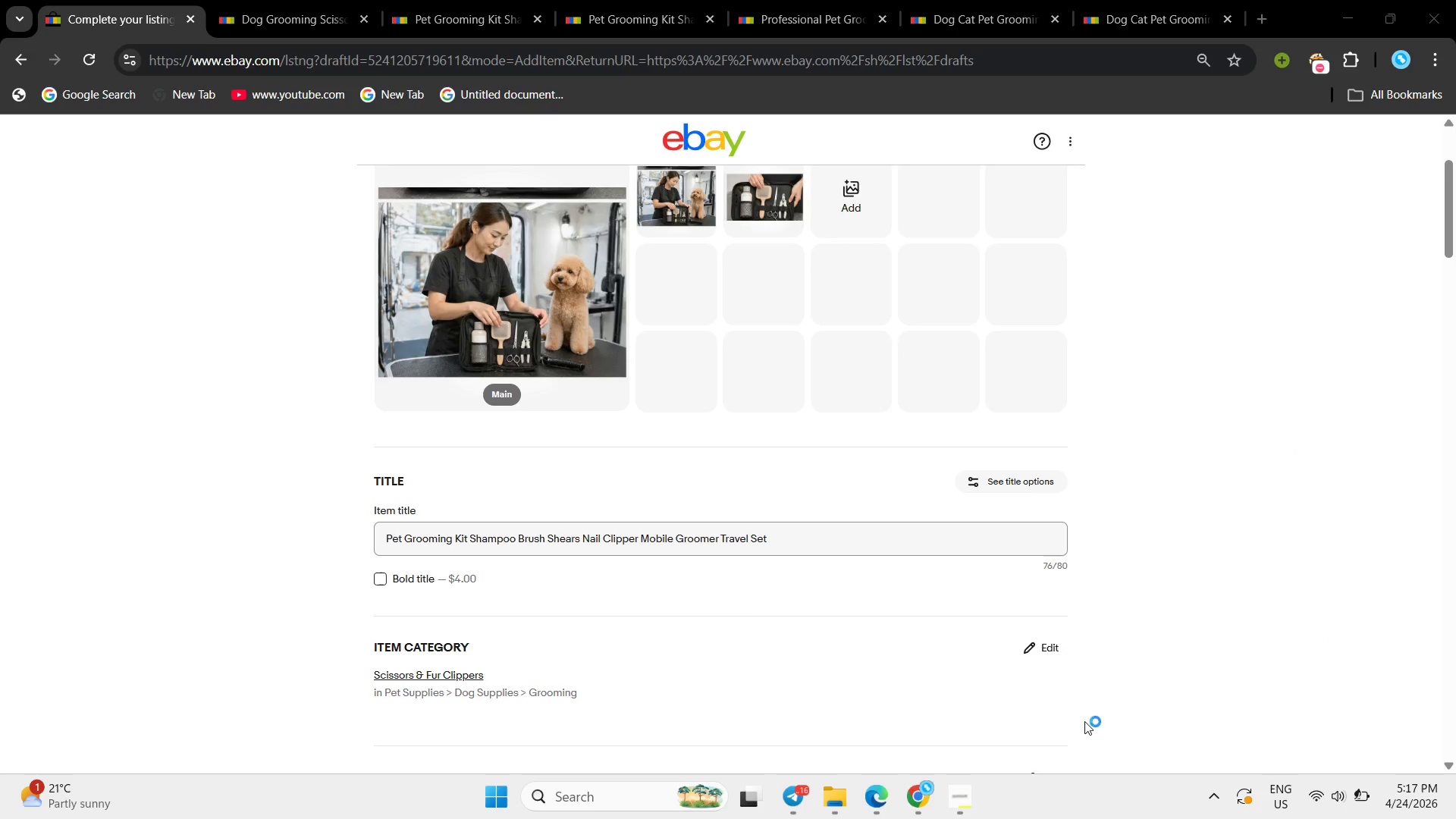 
mouse_move([538, -3])
 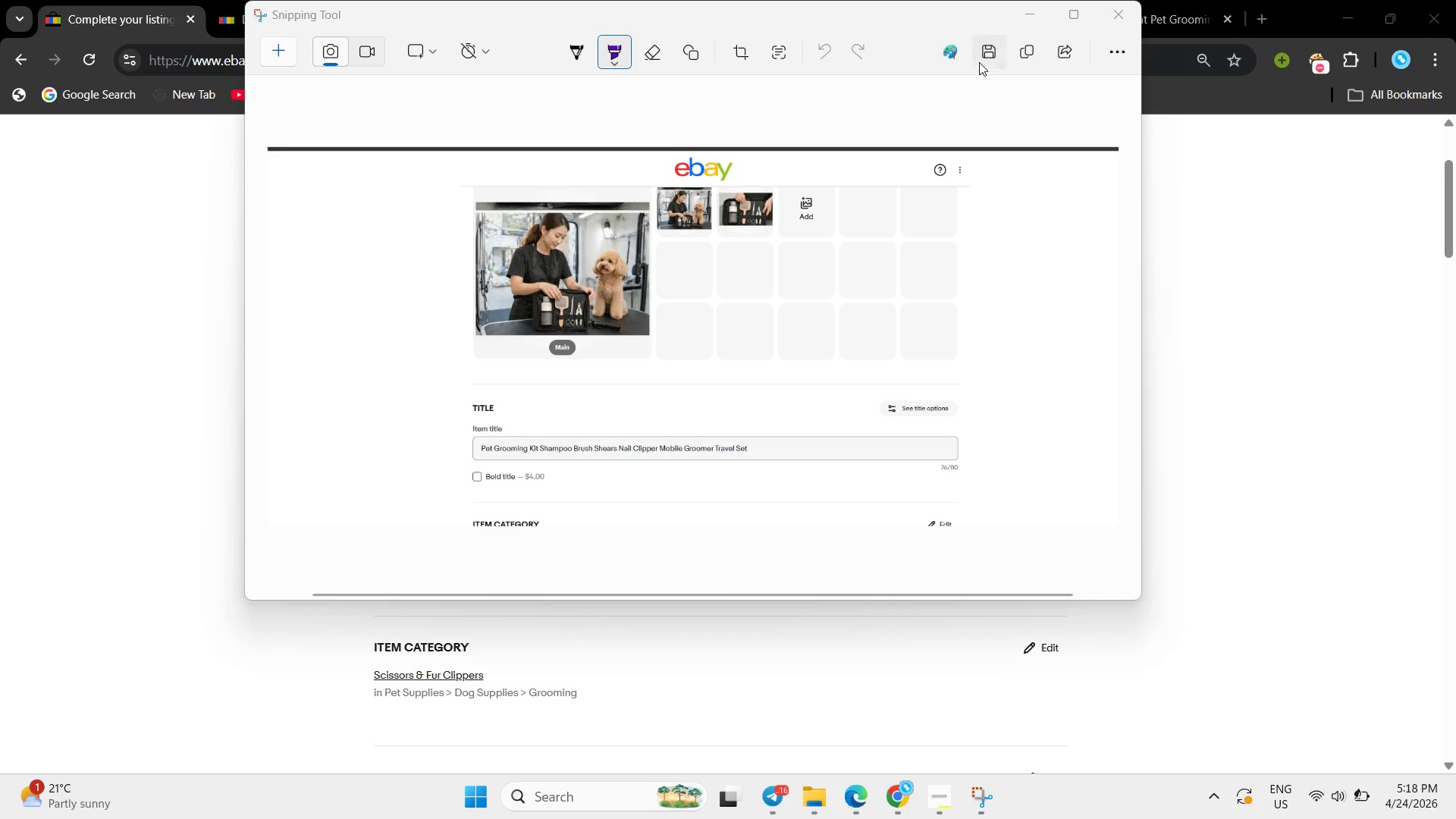 
left_click([989, 50])
 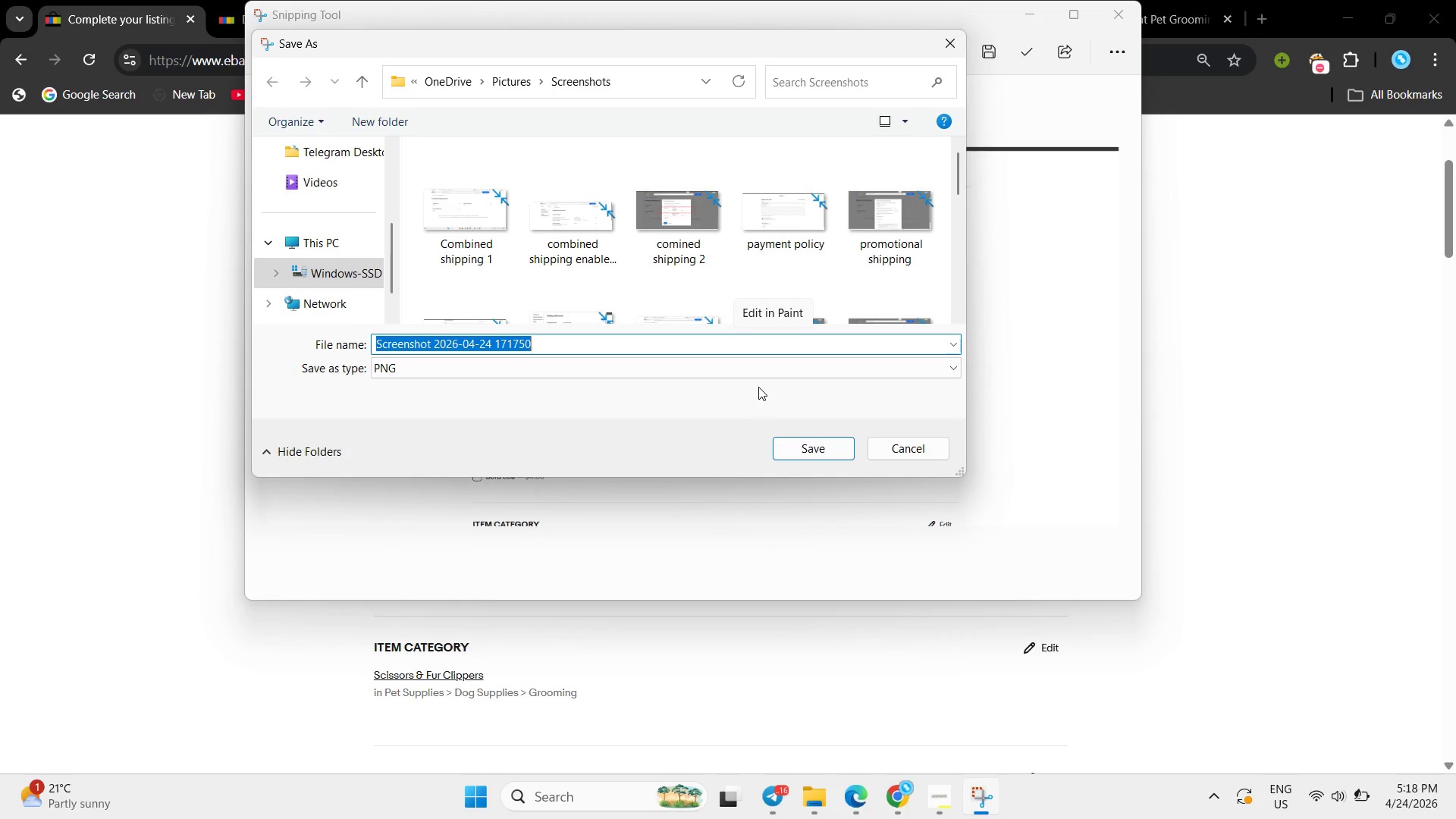 
key(Backspace)
type(kit tittle)
 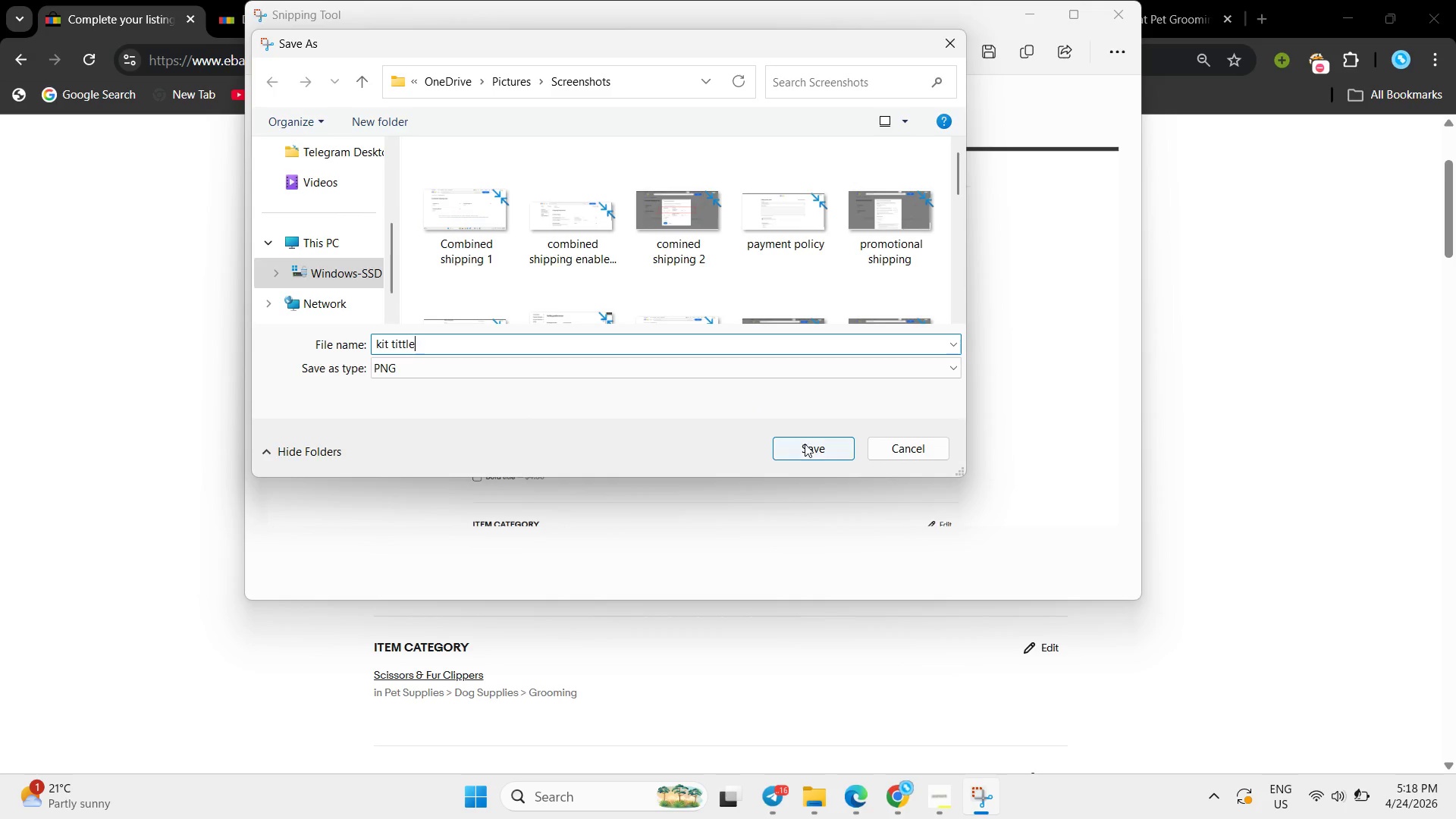 
left_click([805, 444])
 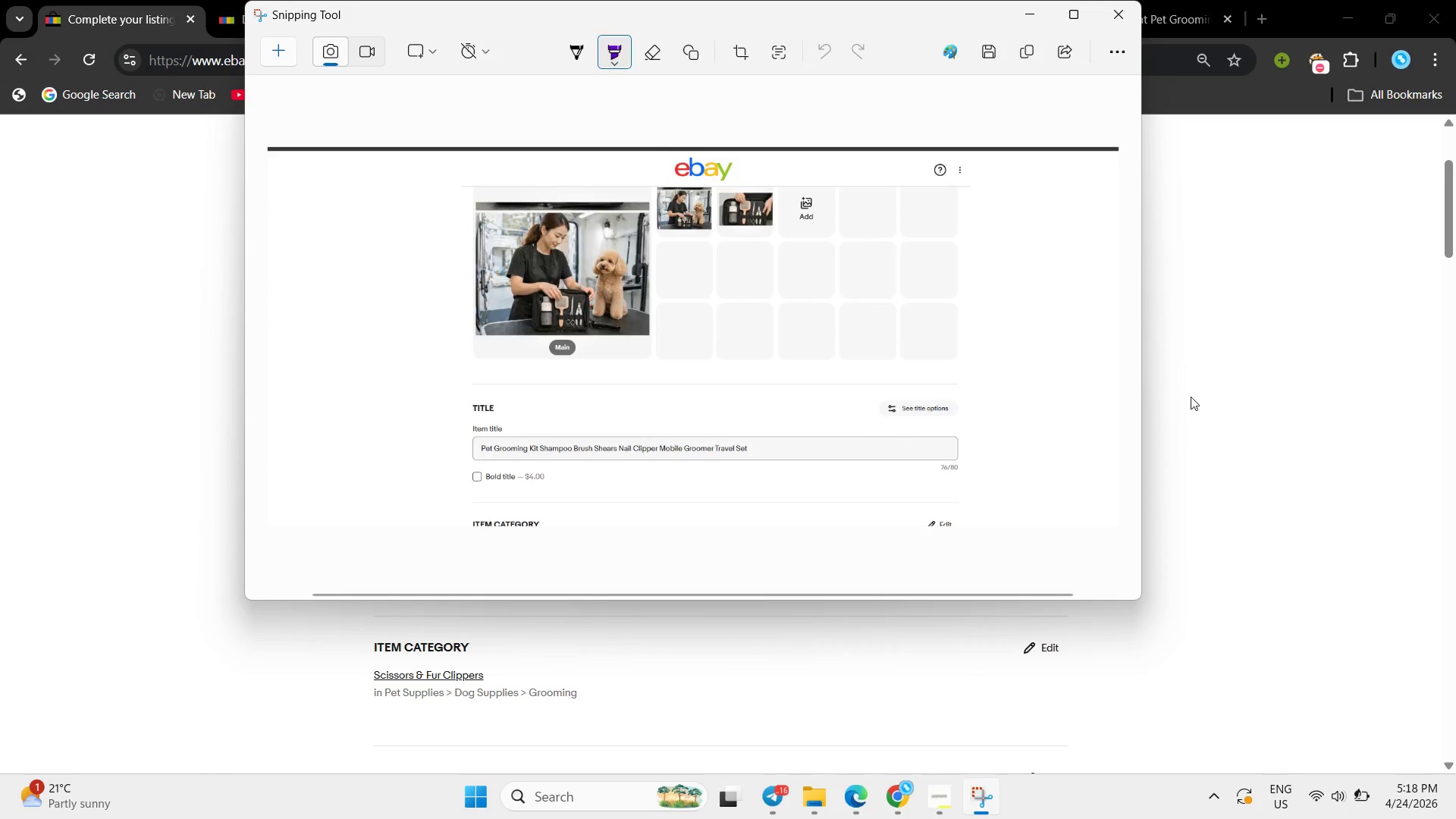 
left_click([1194, 396])
 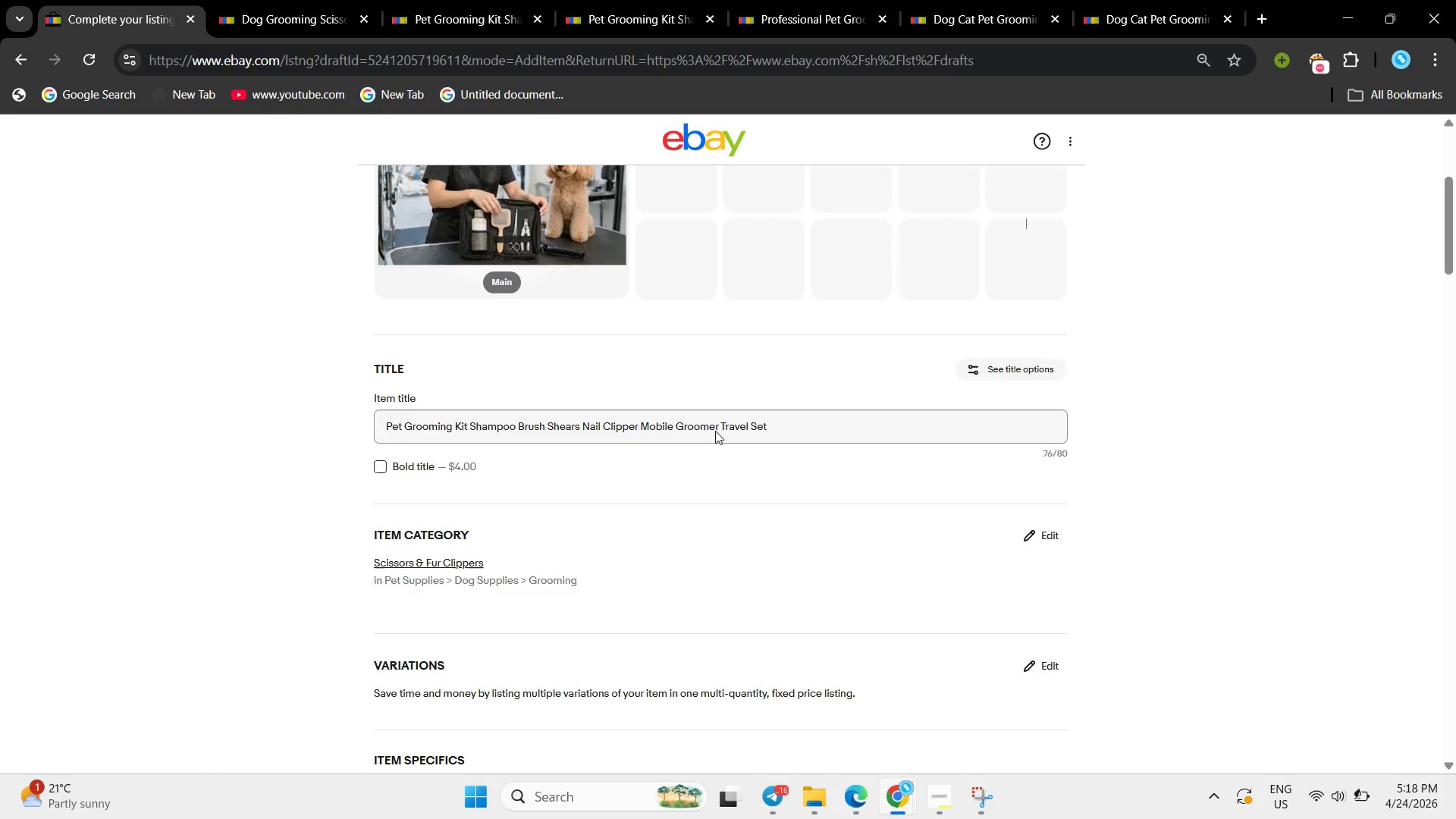 
scroll: coordinate [710, 413], scroll_direction: down, amount: 15.0
 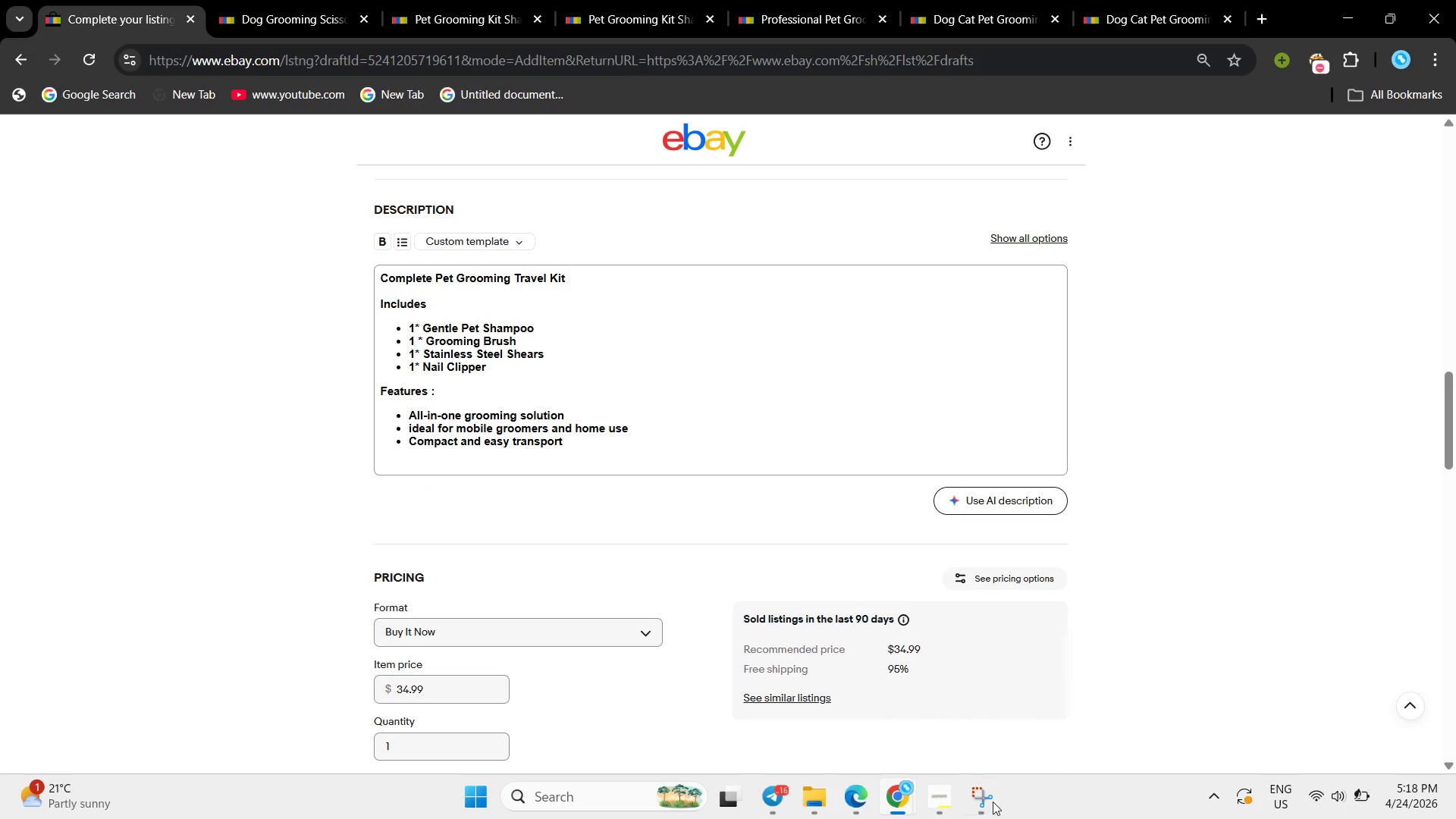 
left_click([990, 801])
 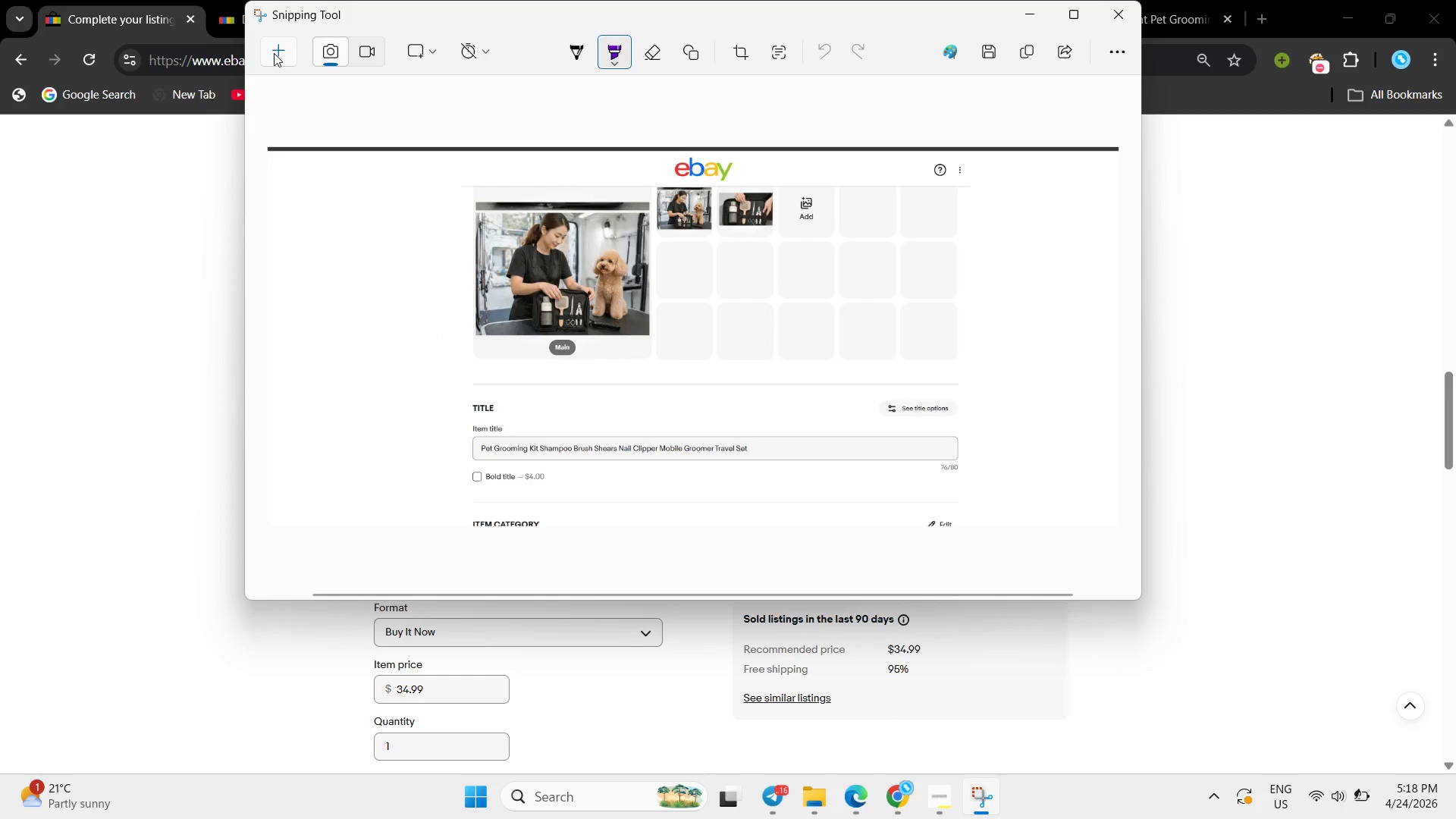 
left_click([273, 53])
 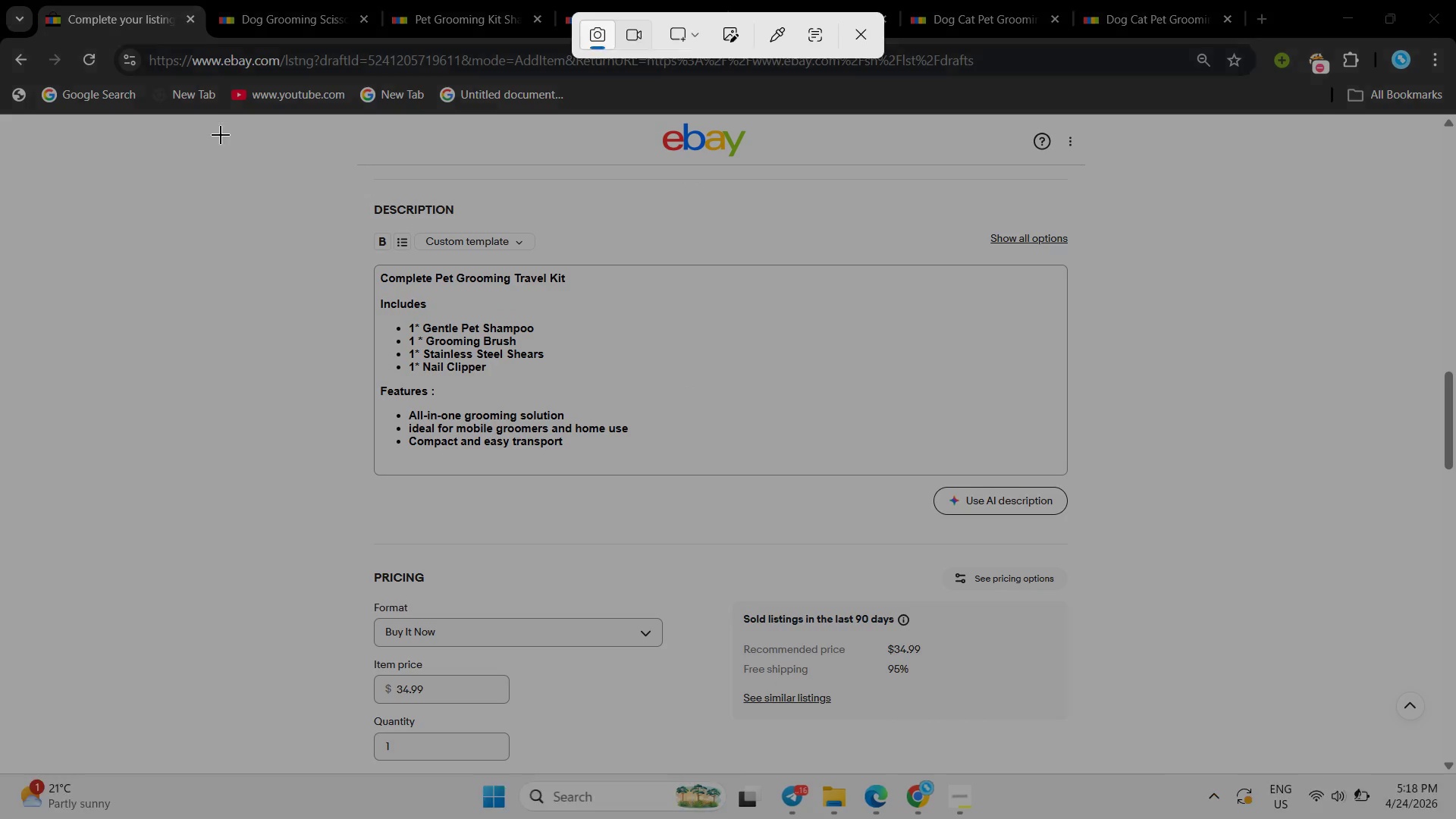 
left_click_drag(start_coordinate=[221, 135], to_coordinate=[1341, 579])
 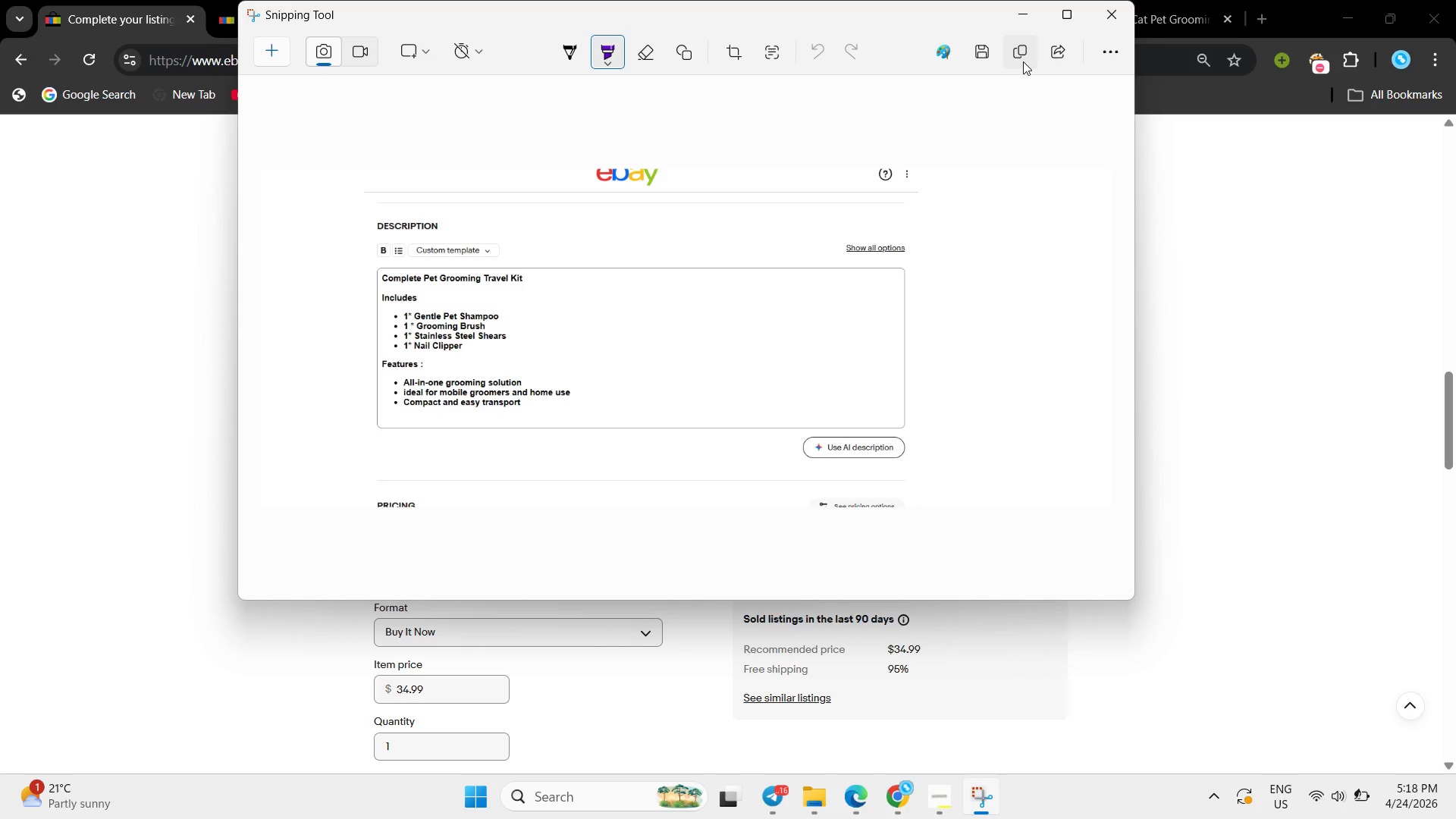 
left_click([995, 57])
 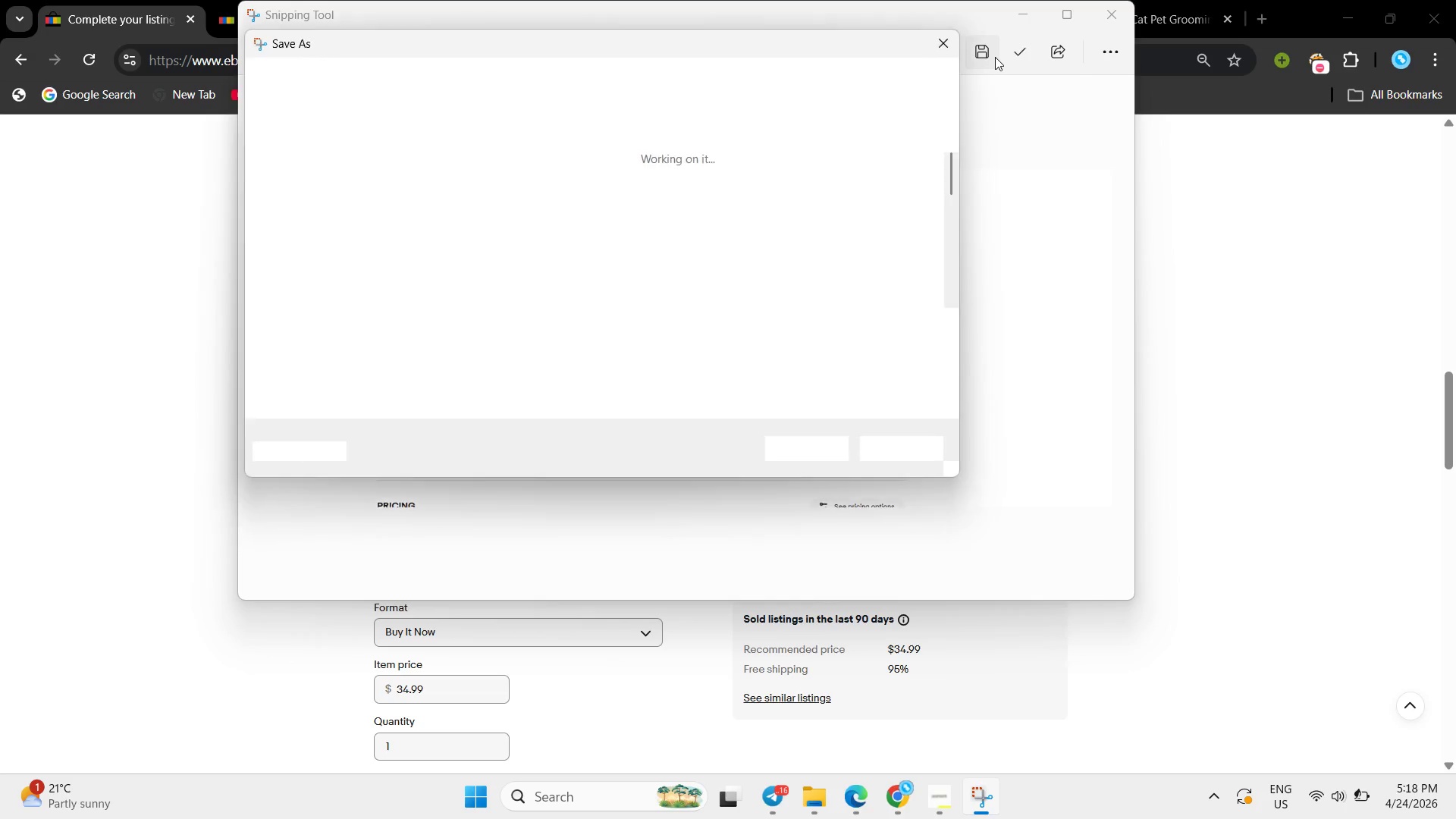 
key(Backspace)
type(kit es)
 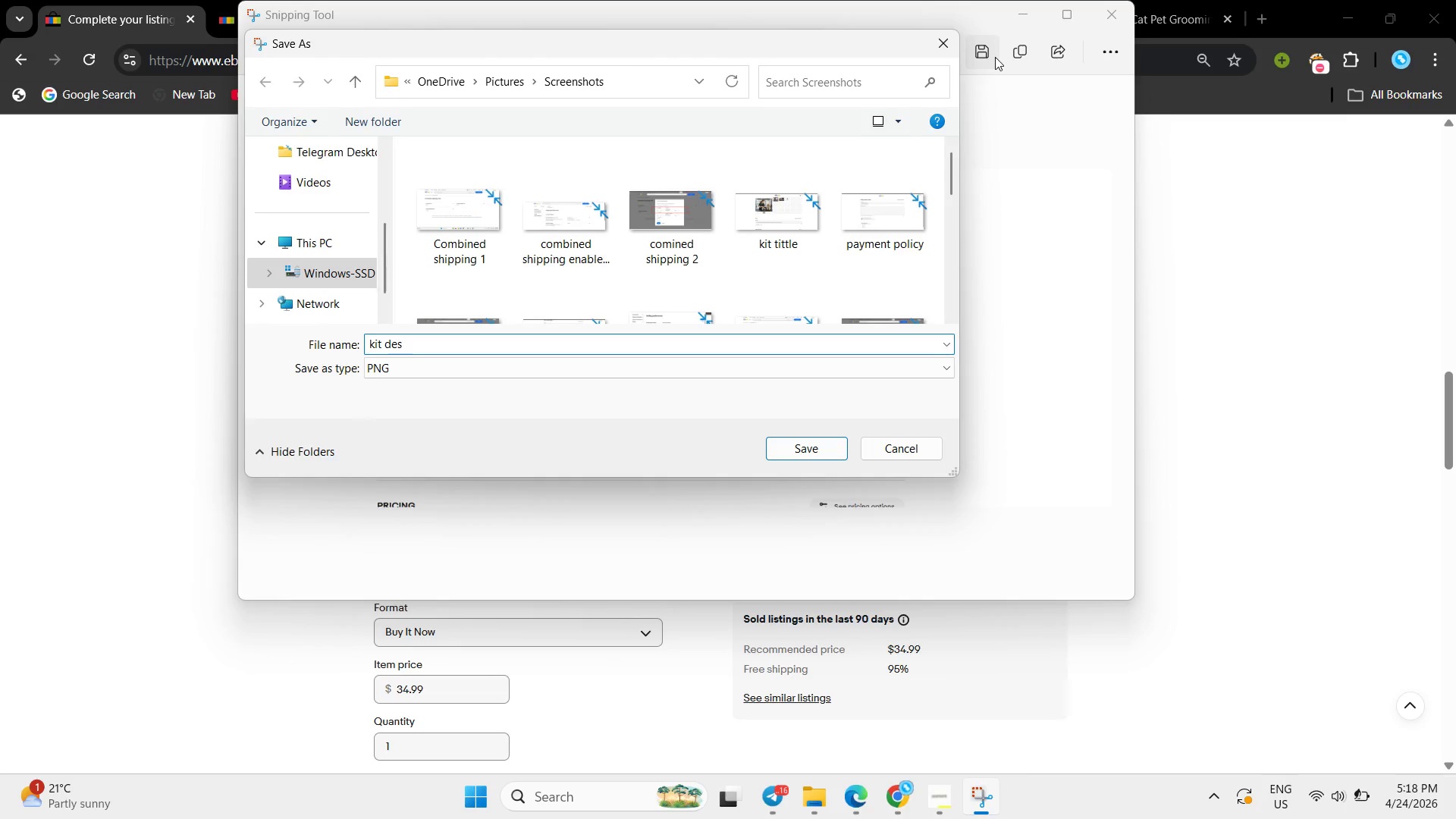 
hold_key(key=D, duration=0.38)
 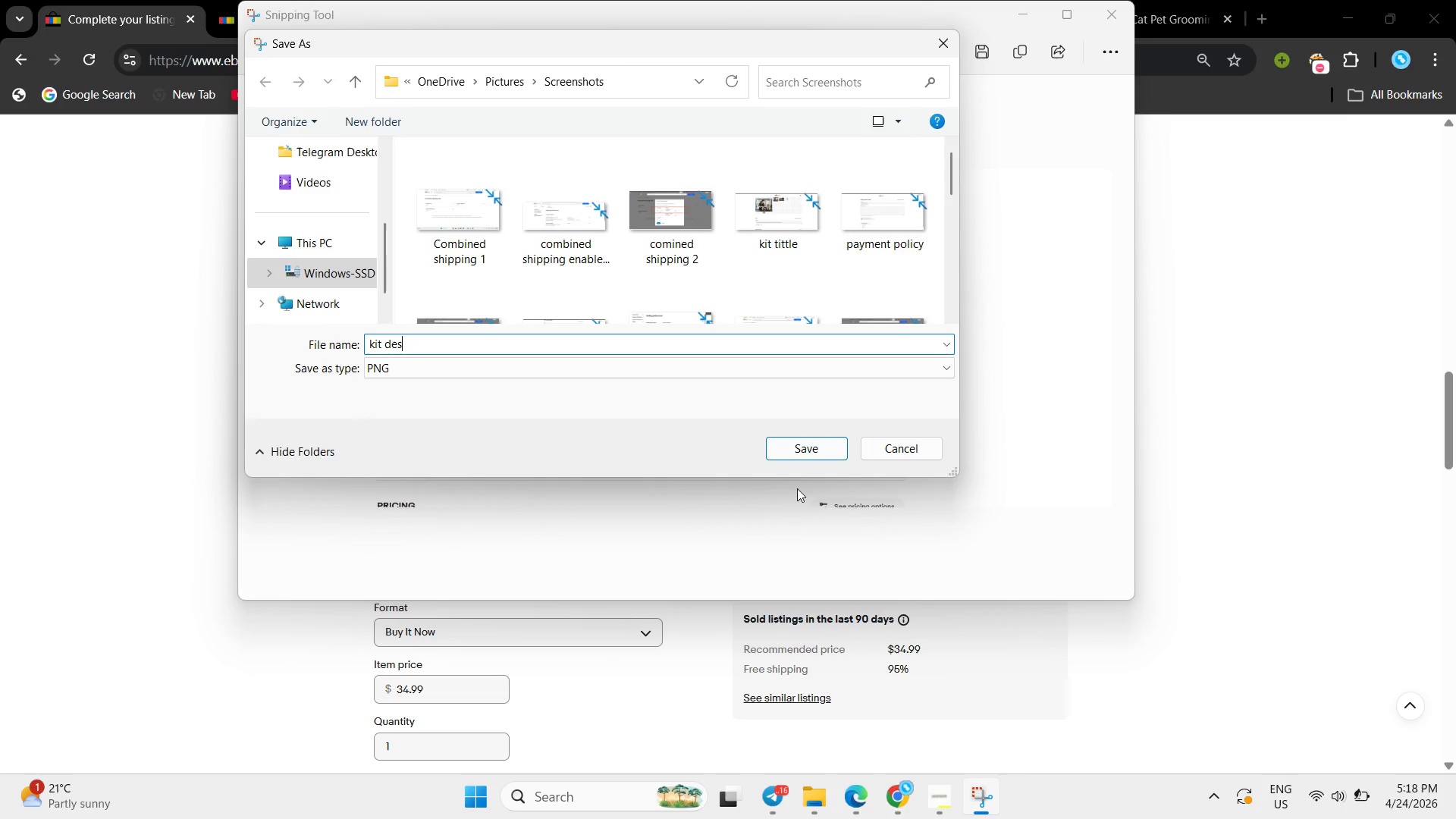 
left_click([789, 457])
 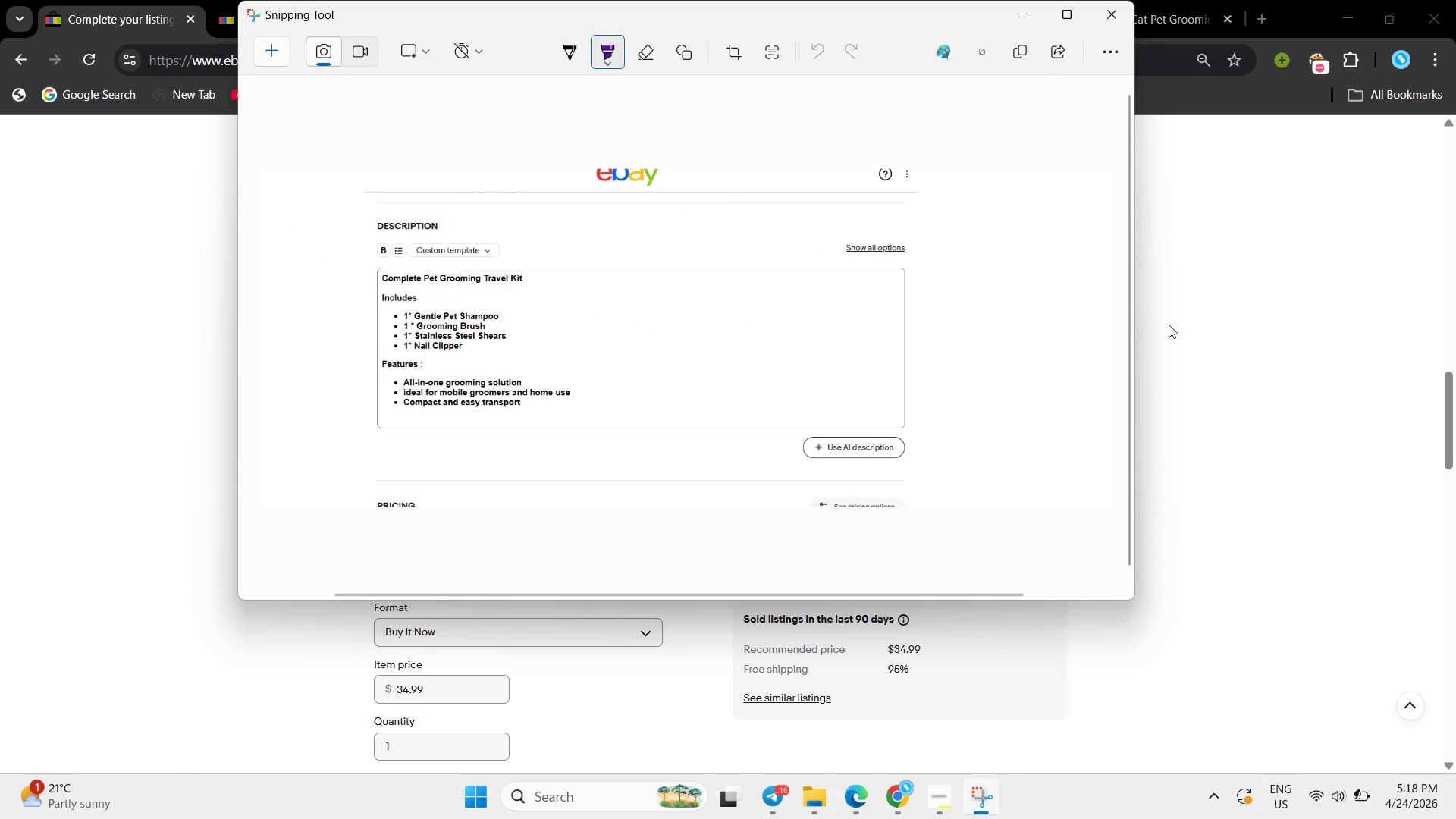 
left_click([1185, 323])
 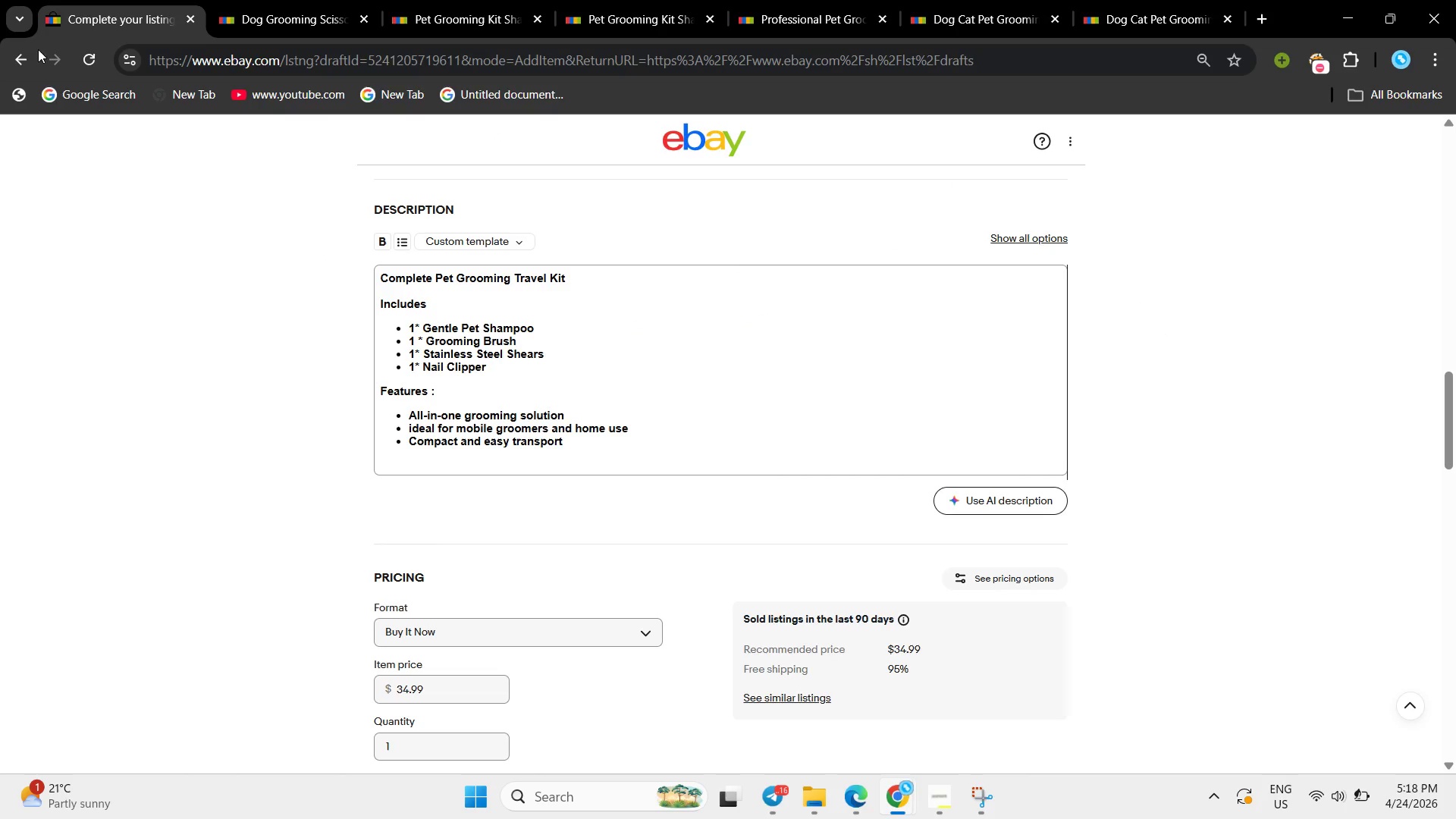 
left_click([14, 61])
 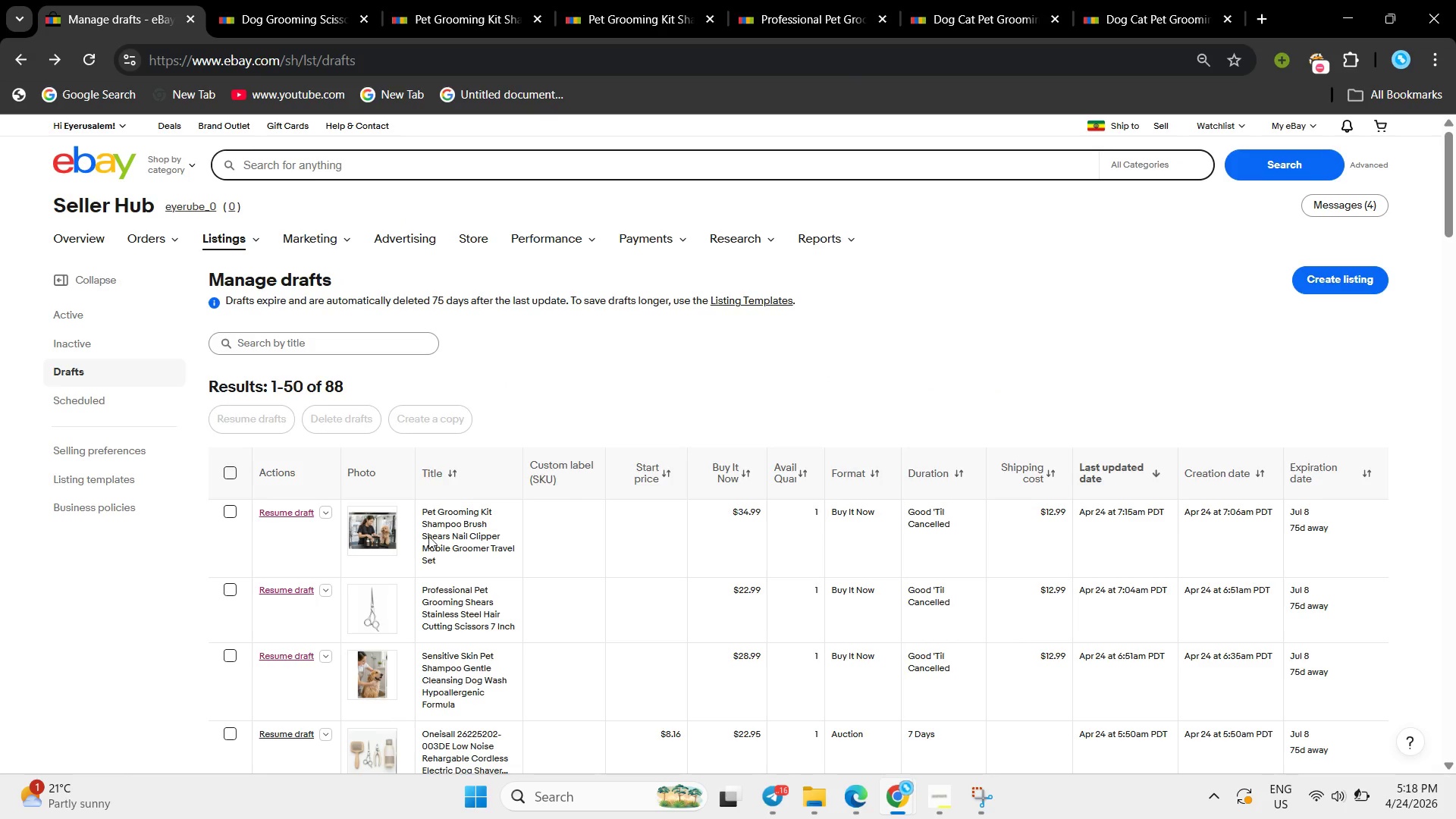 
wait(10.58)
 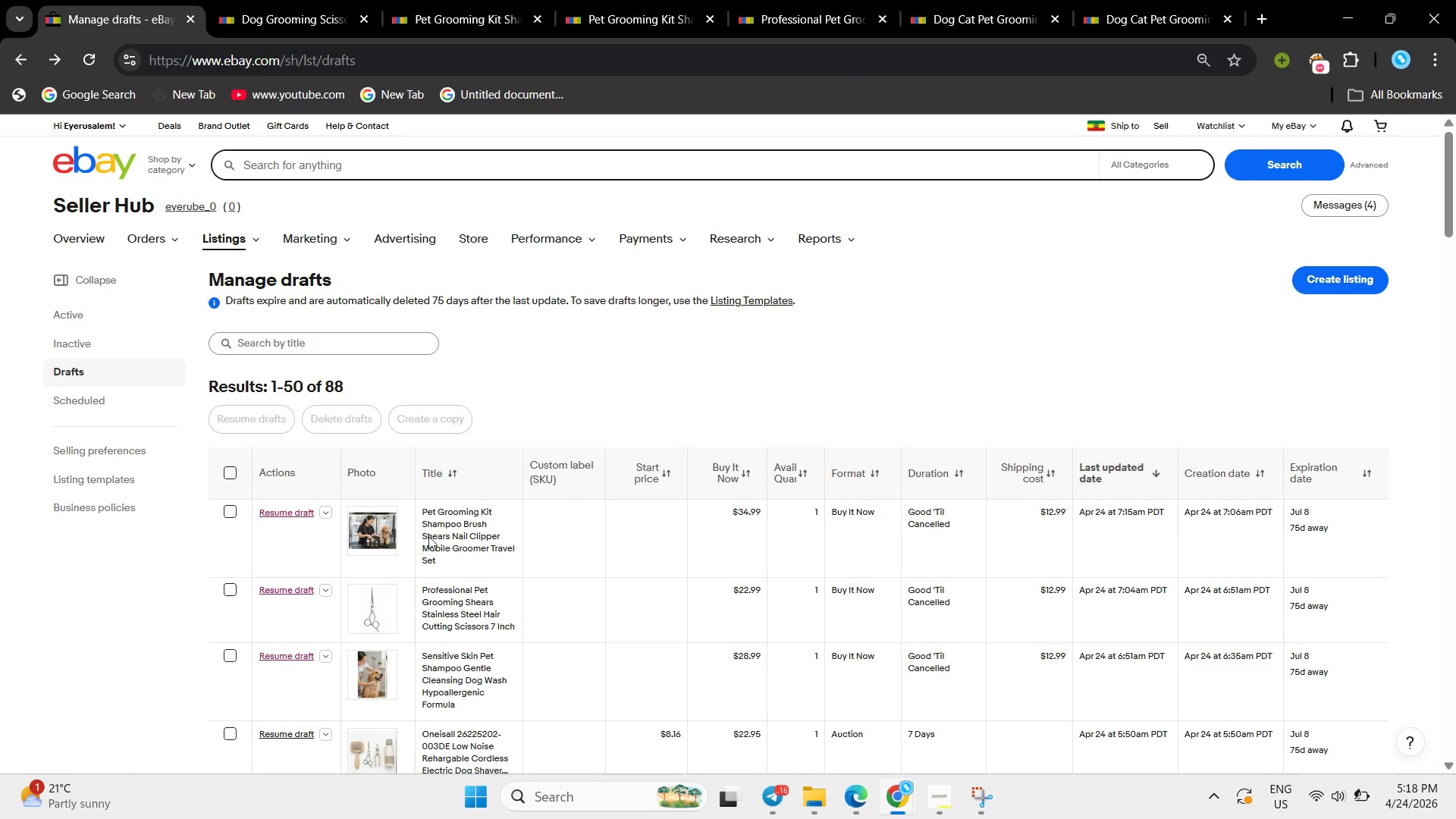 
left_click([956, 795])